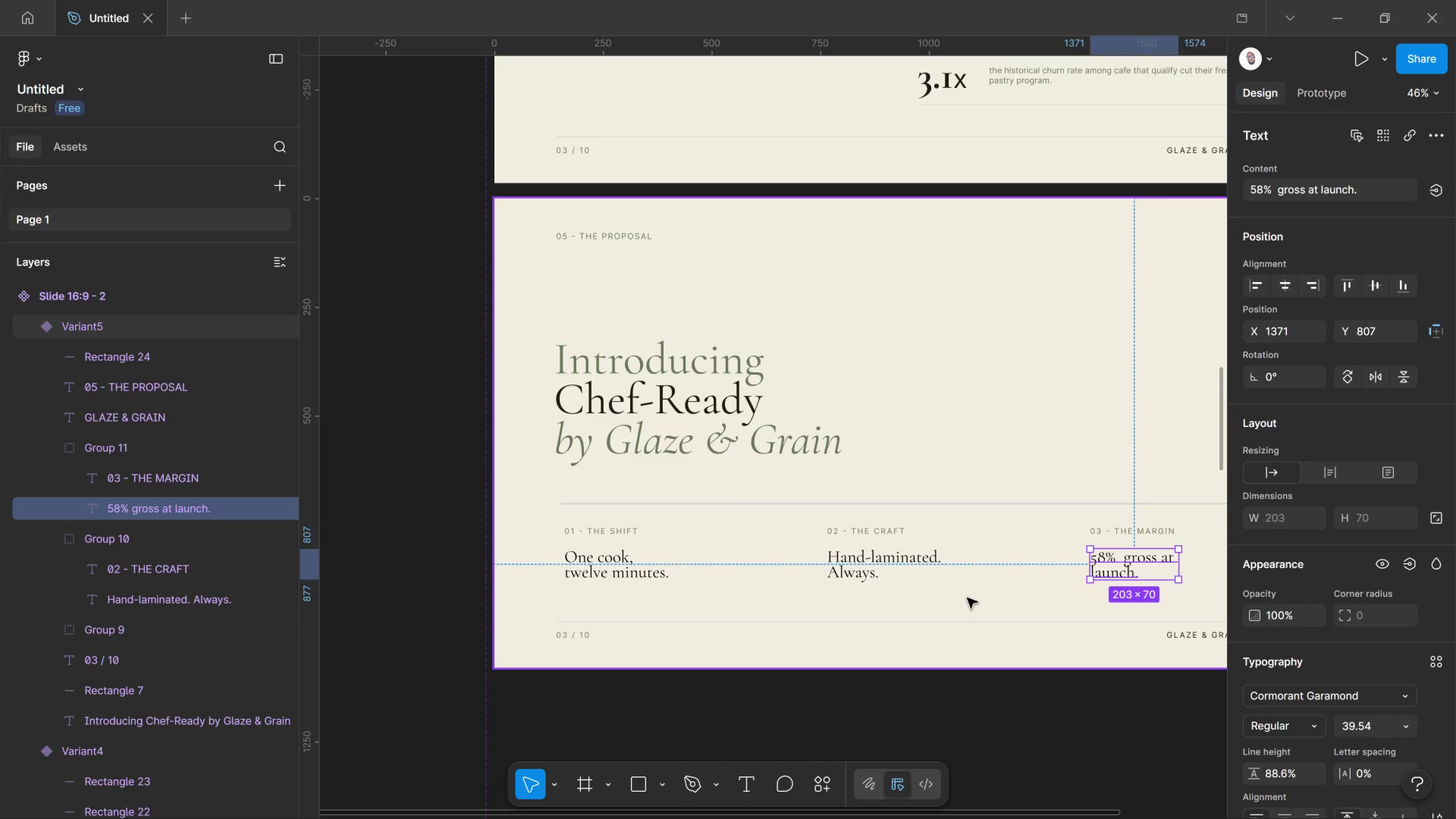 
hold_key(key=Space, duration=1.03)
 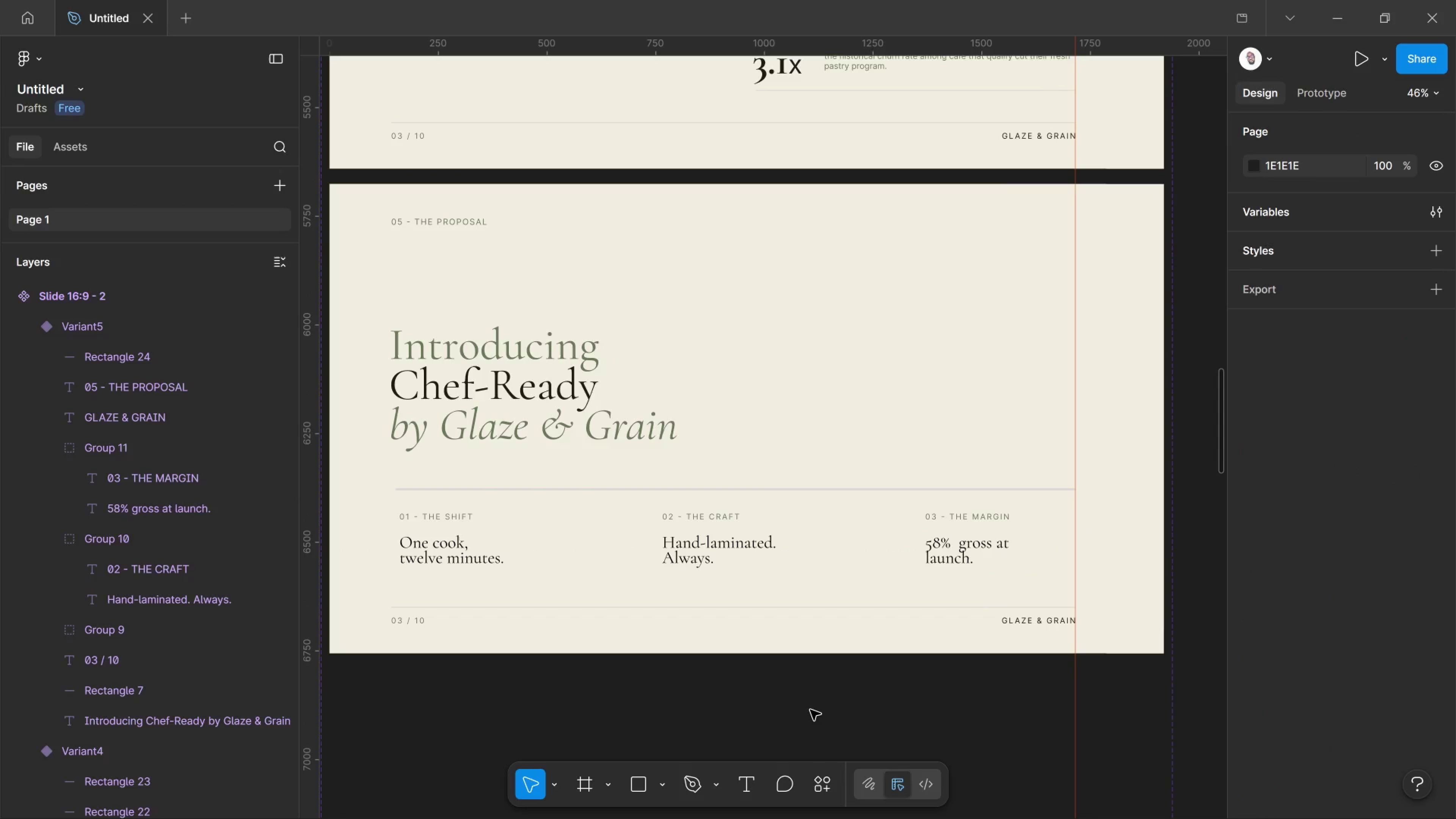 
left_click_drag(start_coordinate=[982, 573], to_coordinate=[817, 558])
 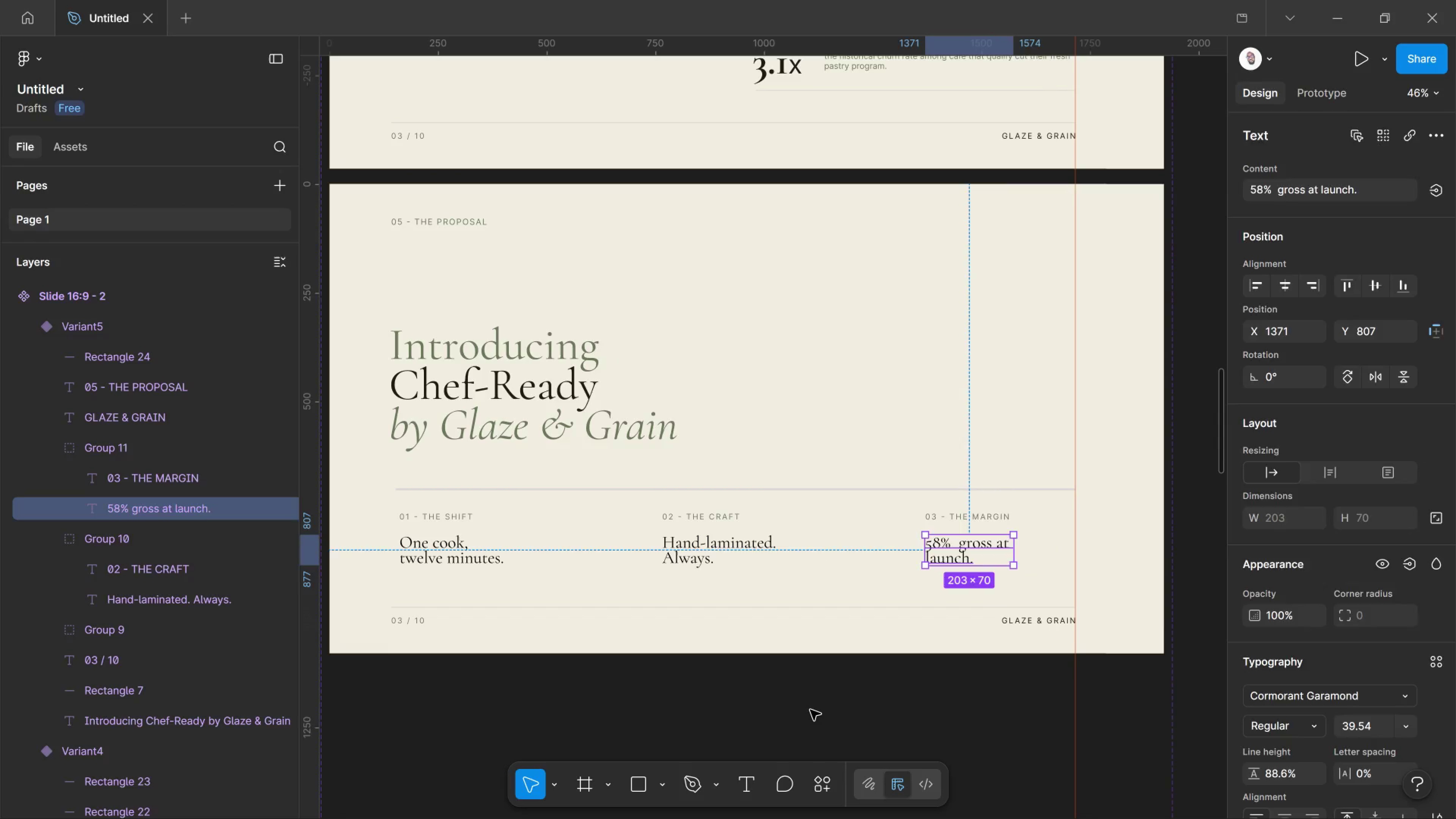 
left_click([810, 710])
 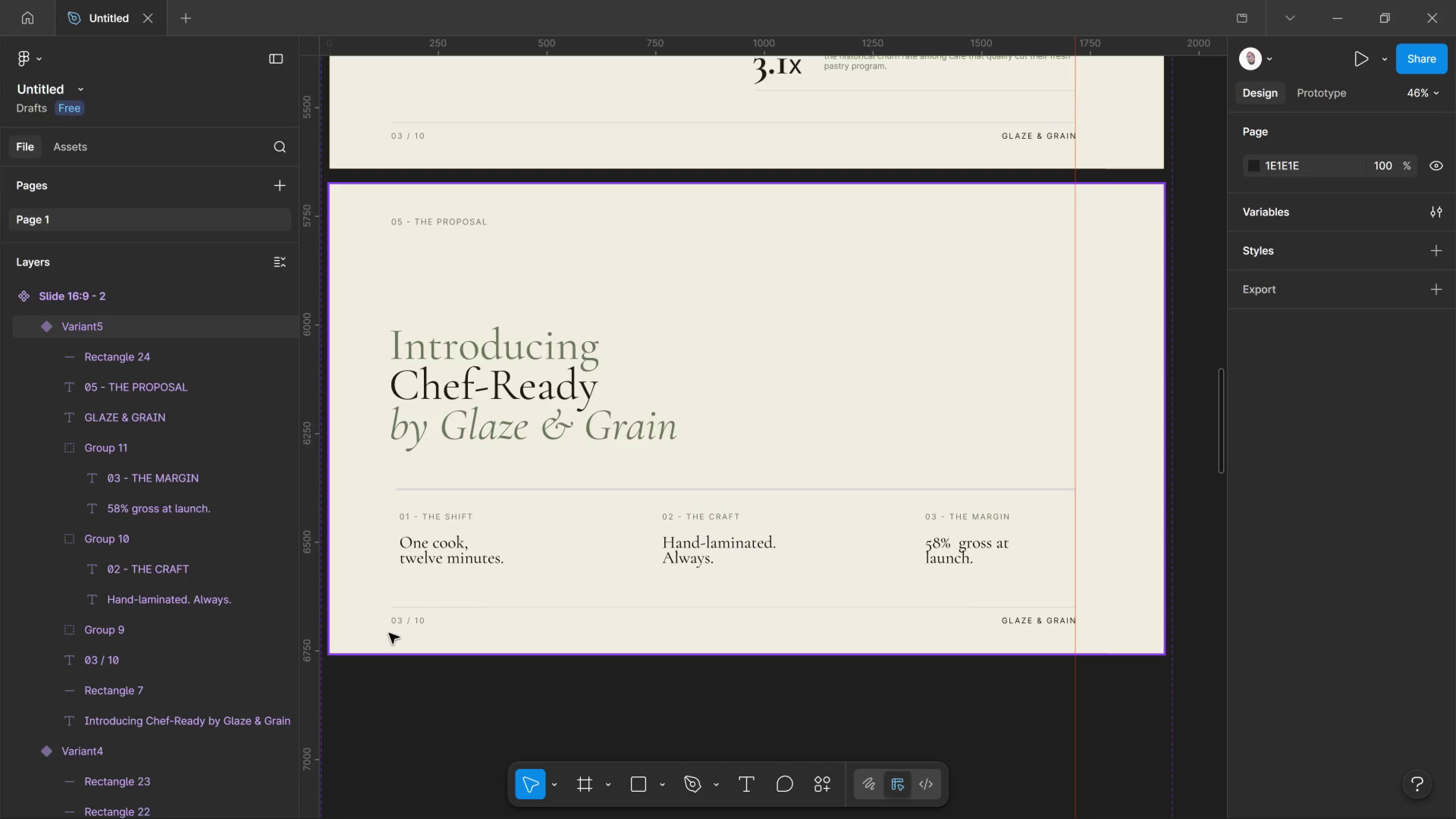 
wait(9.48)
 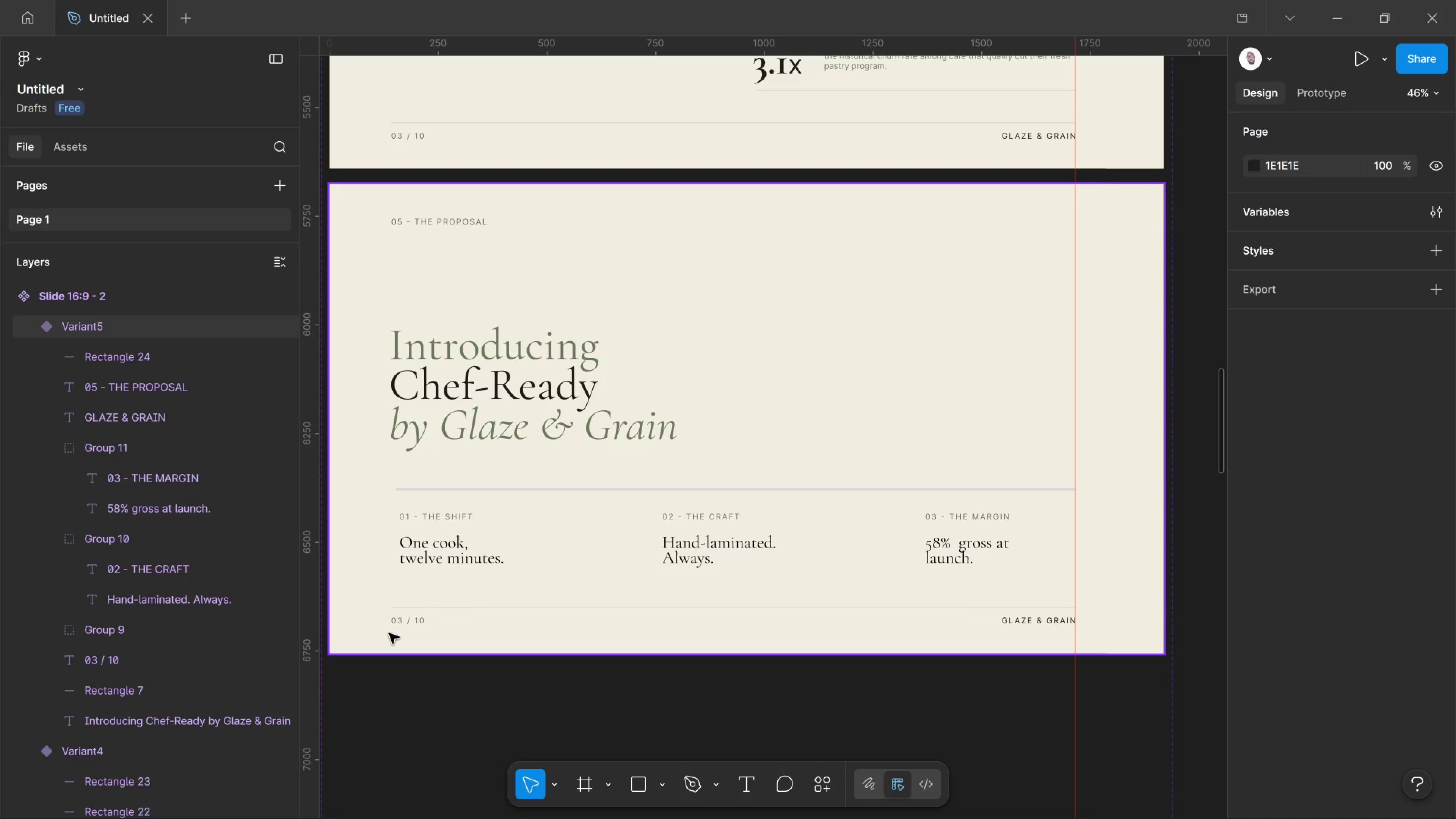 
double_click([395, 625])
 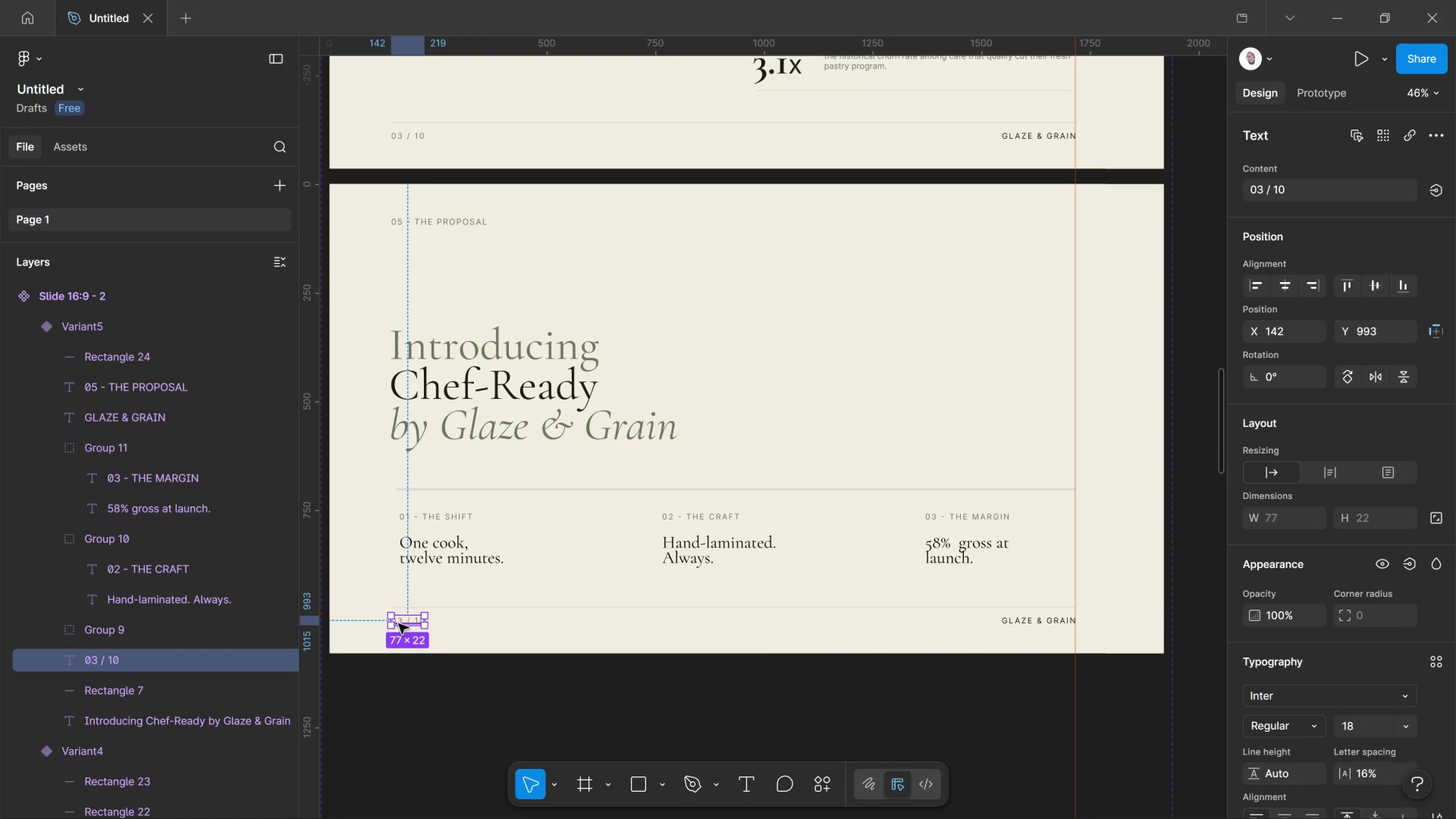 
double_click([399, 624])
 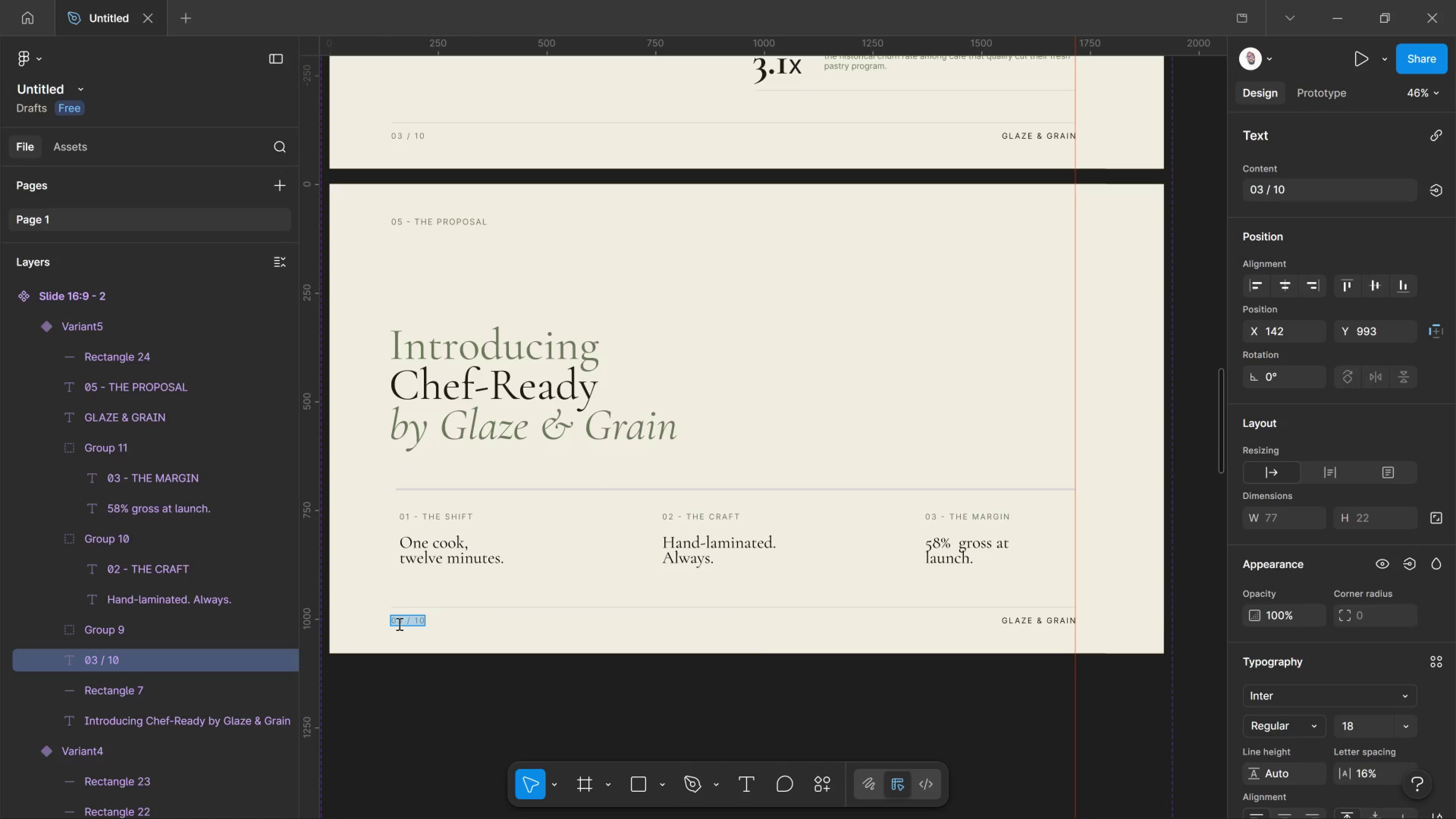 
left_click([399, 624])
 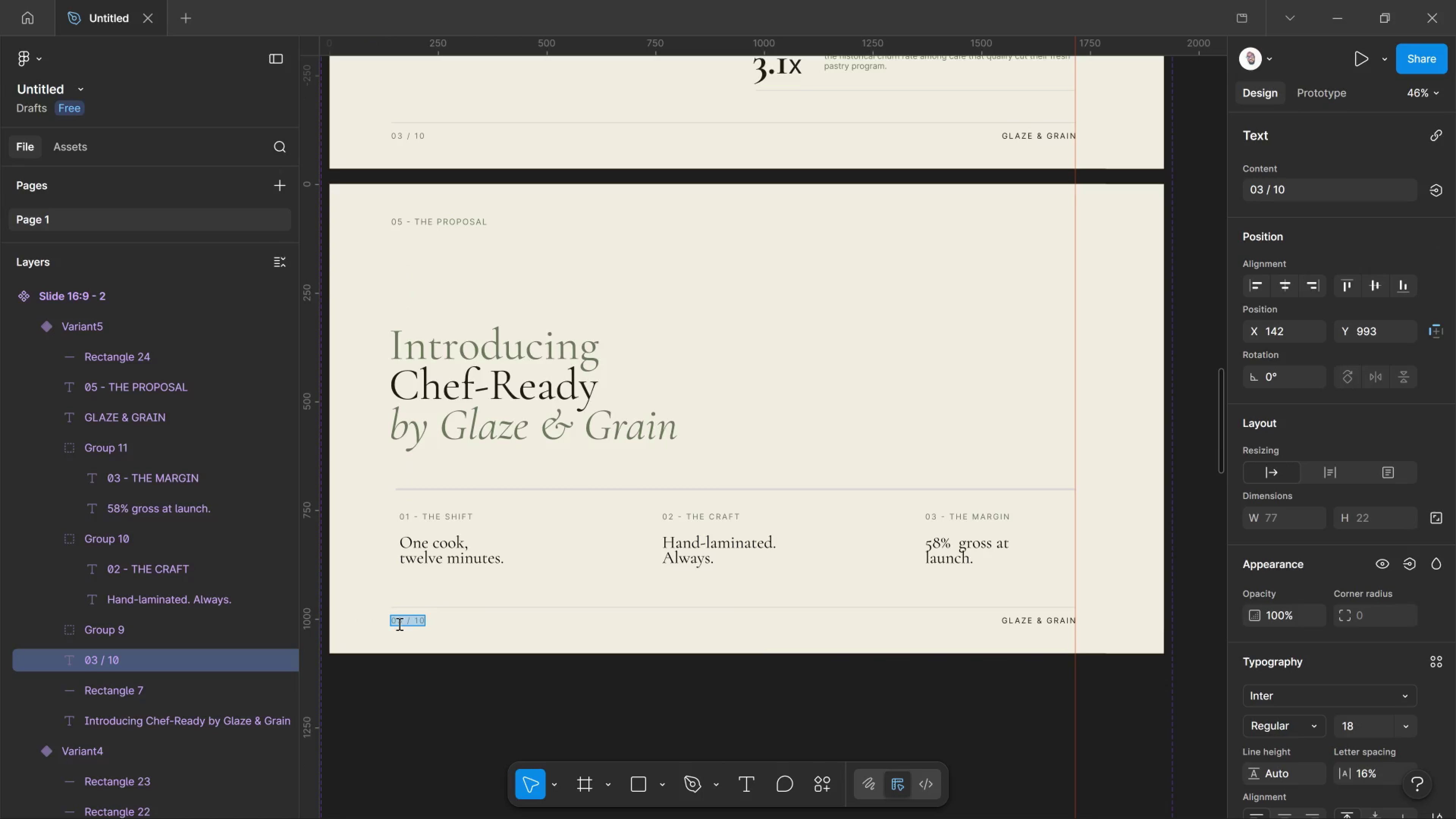 
left_click([399, 624])
 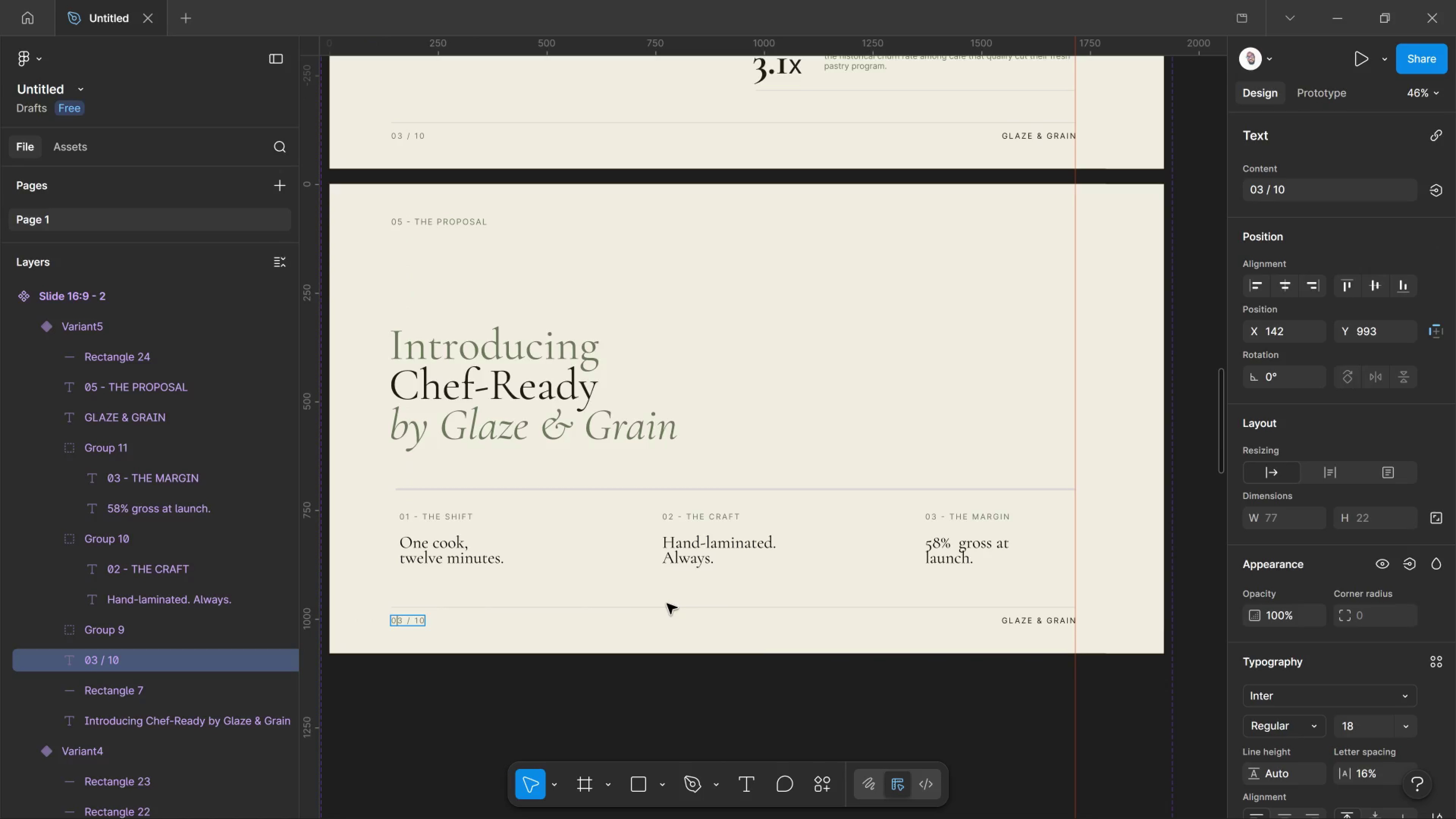 
key(Delete)
 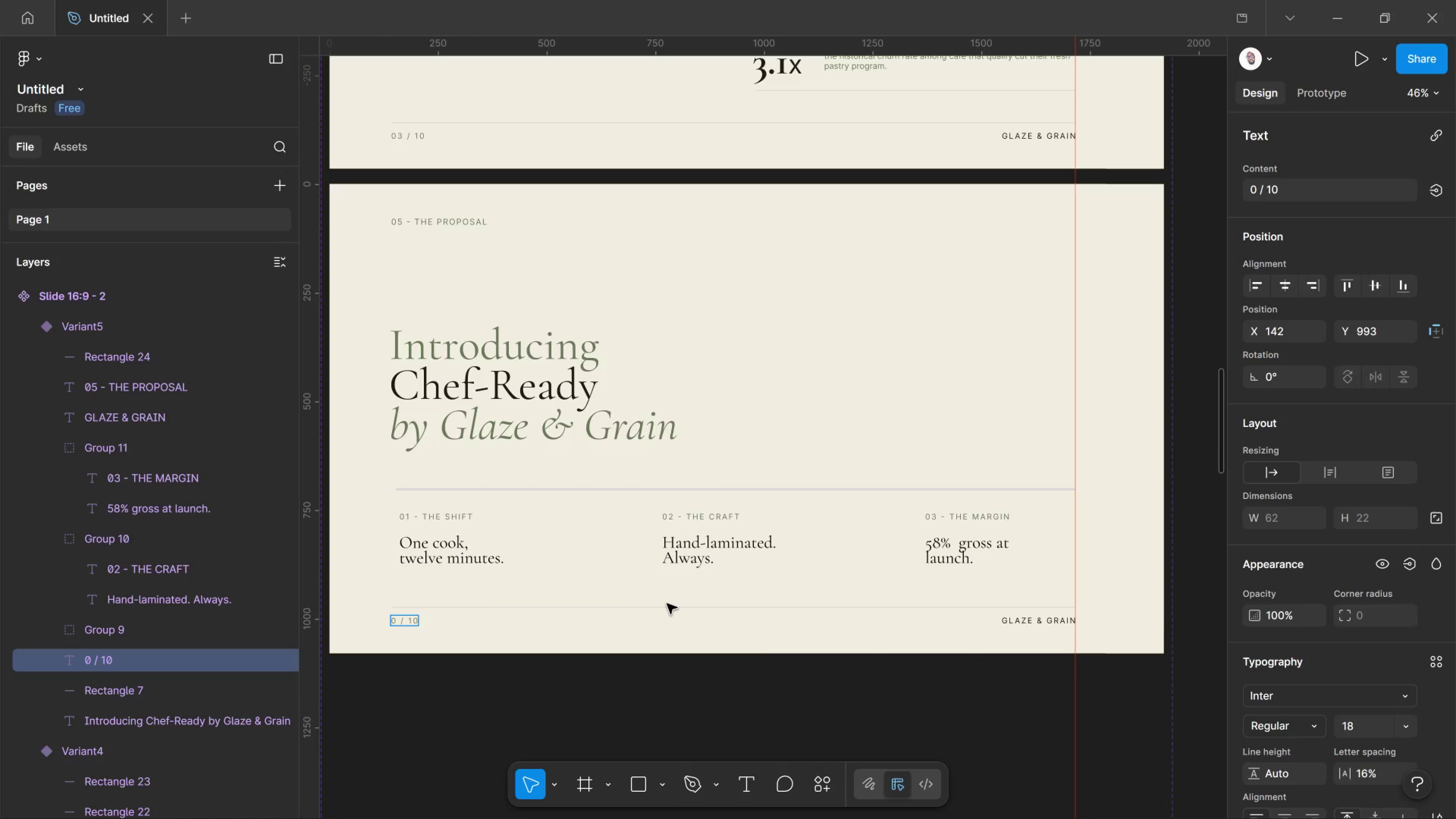 
key(5)
 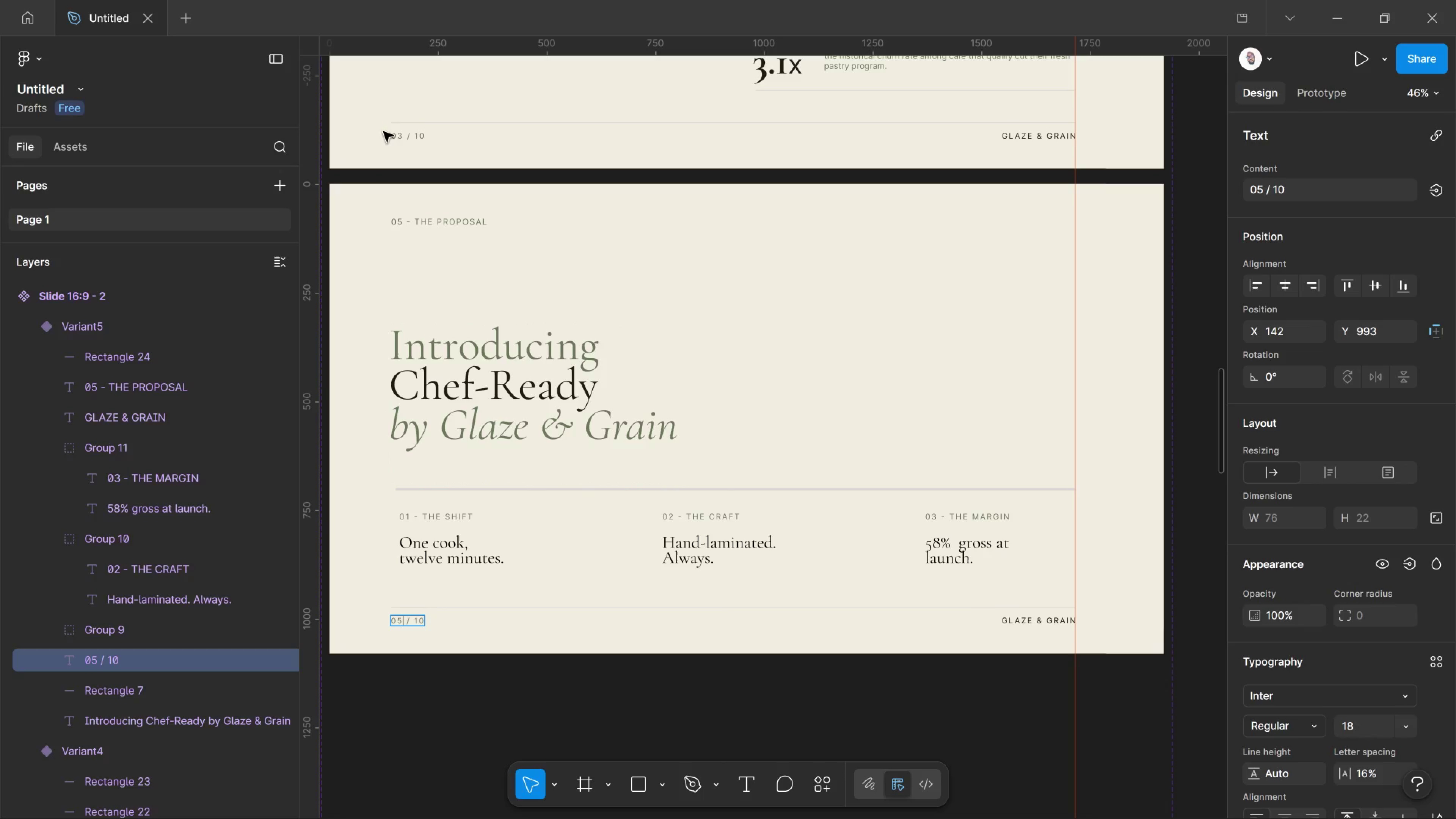 
left_click([402, 133])
 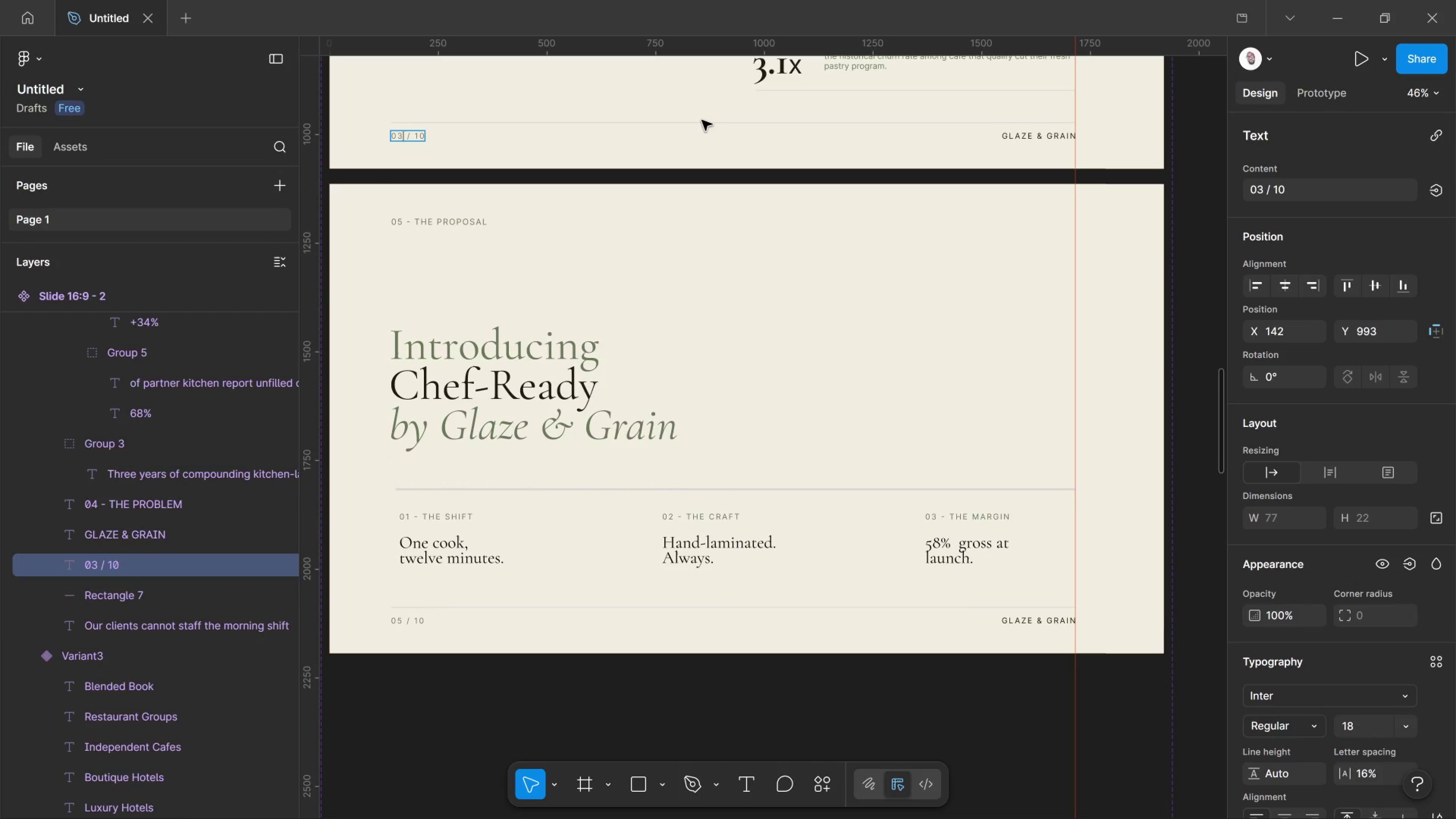 
key(Backspace)
 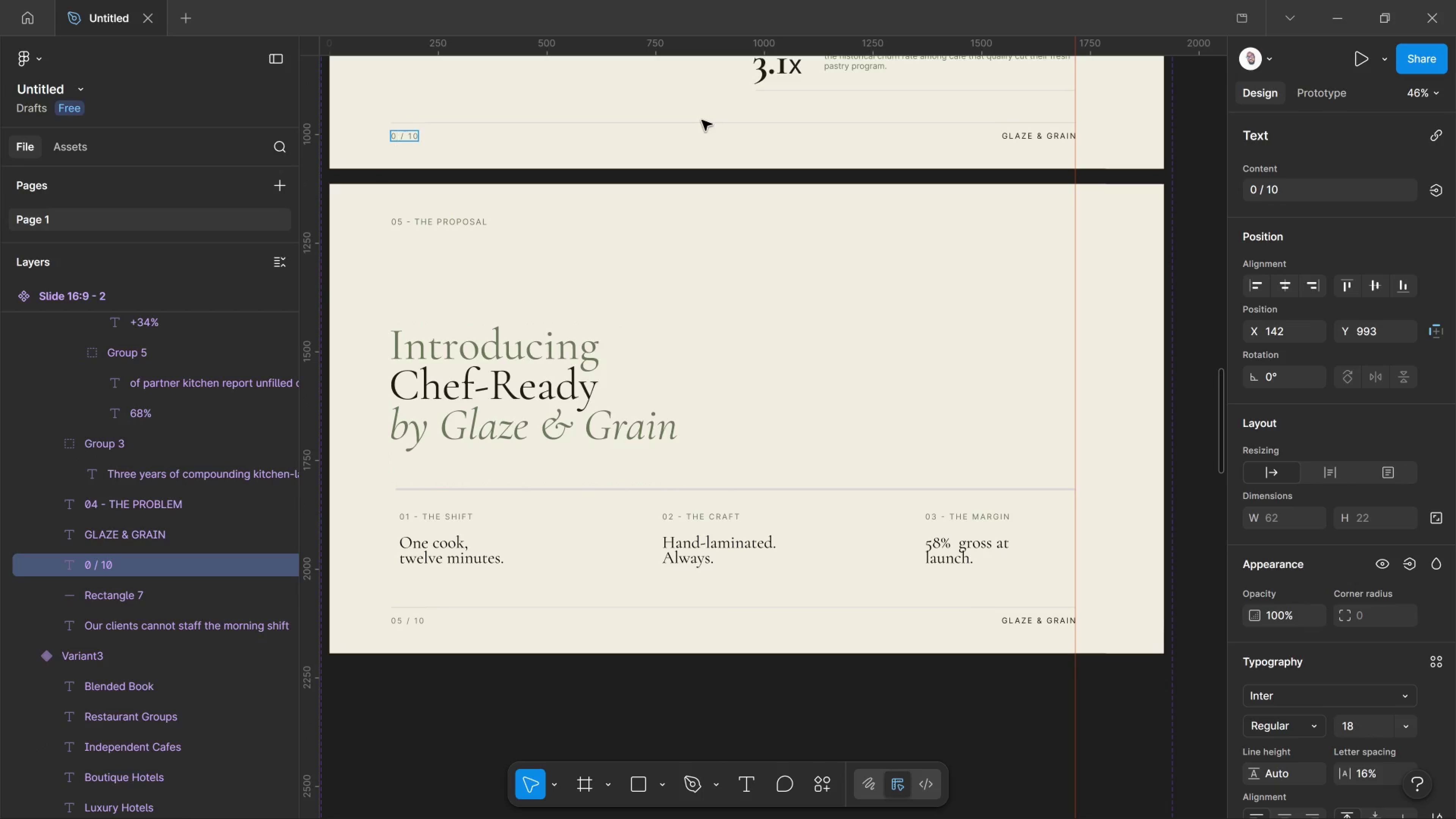 
key(4)
 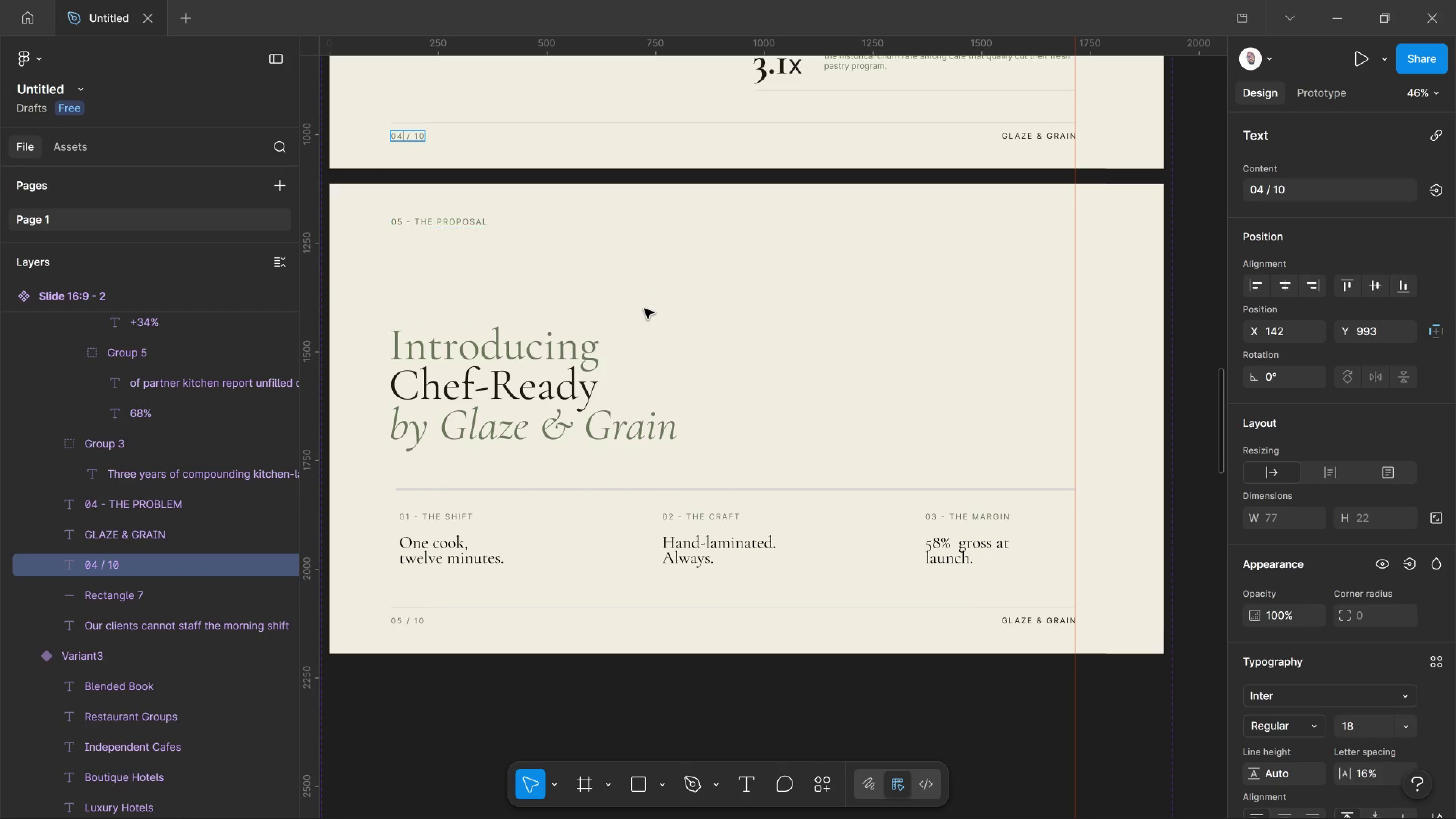 
left_click([642, 314])
 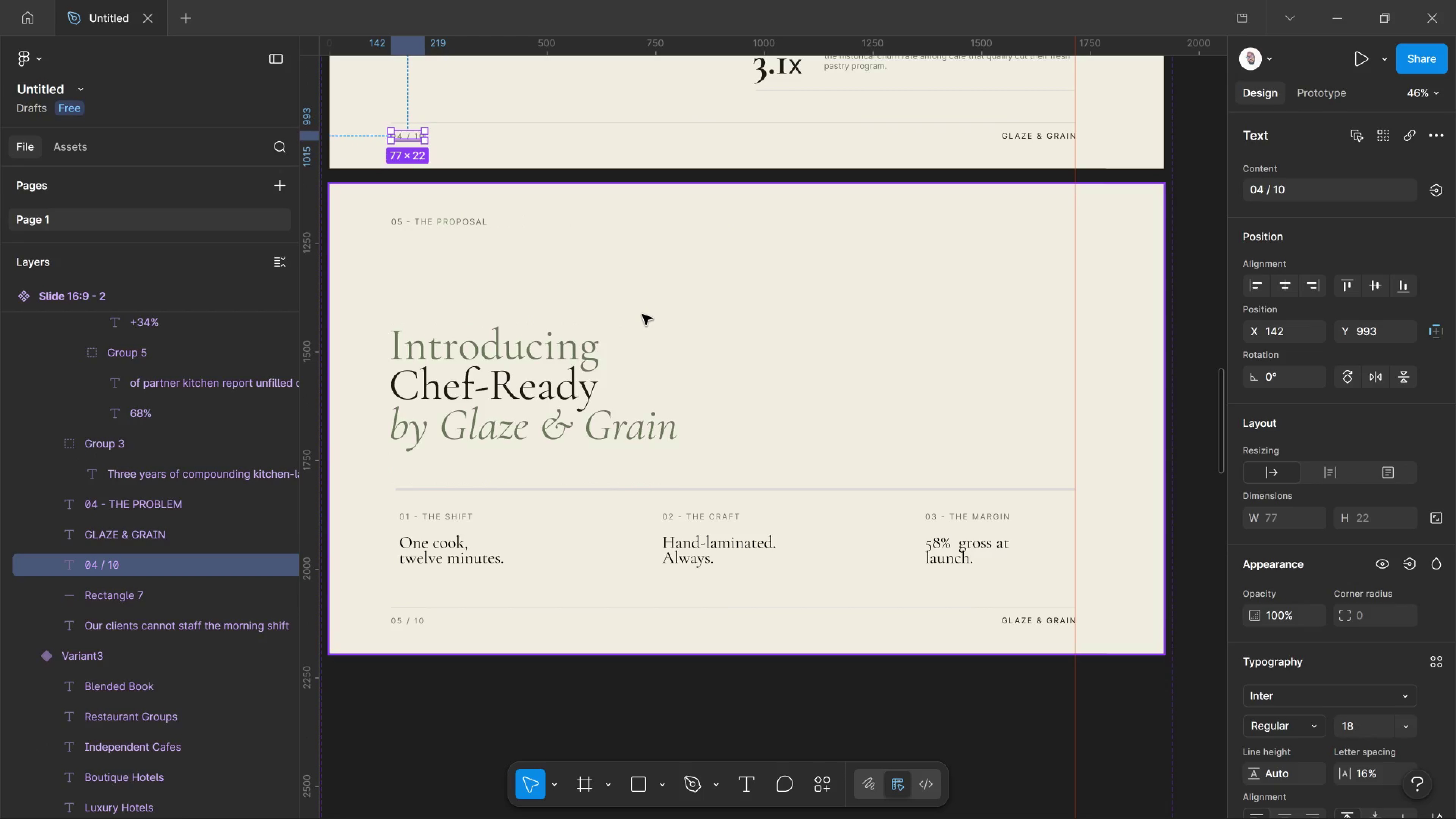 
scroll: coordinate [642, 314], scroll_direction: up, amount: 9.0
 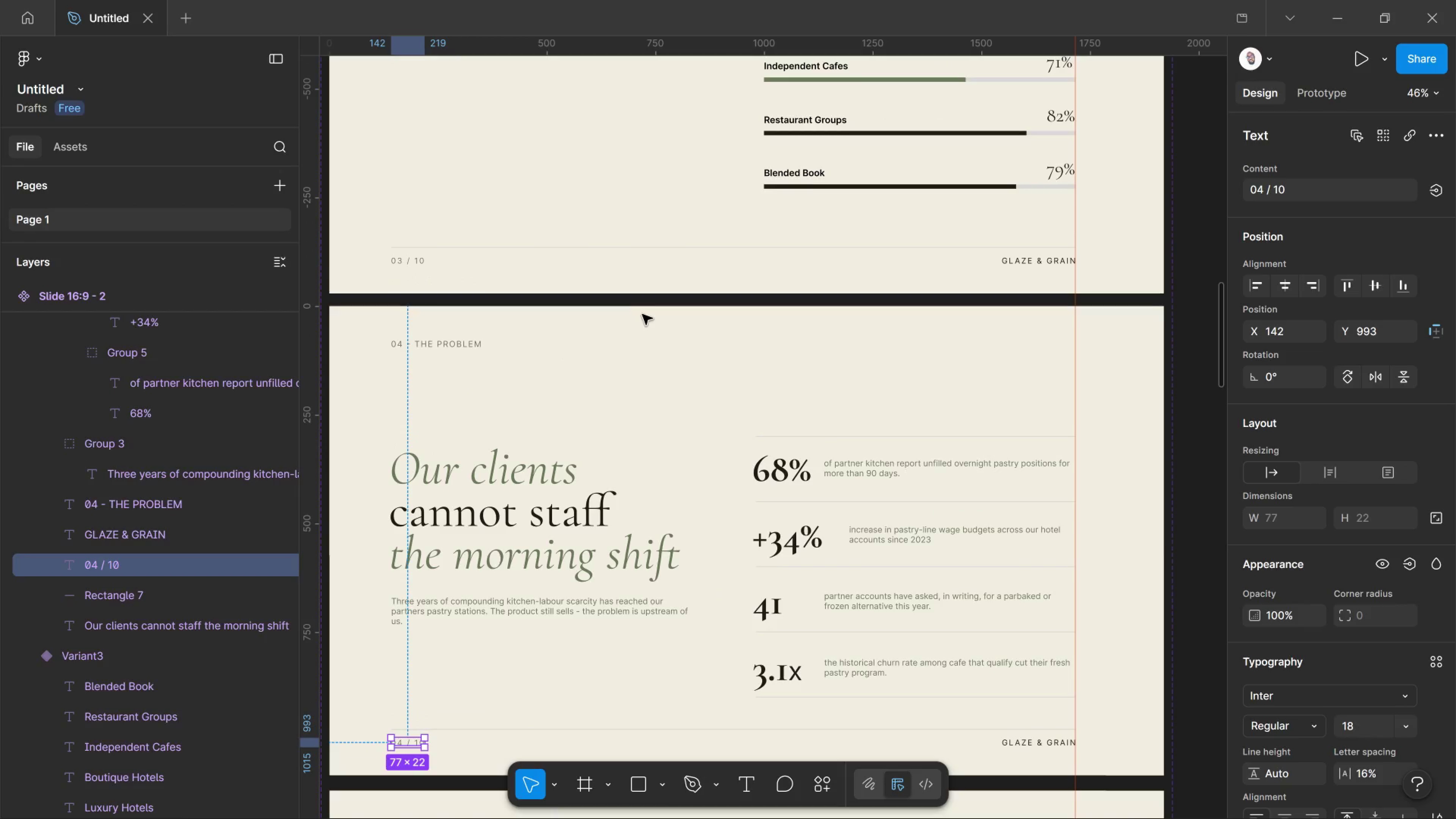 
scroll: coordinate [640, 316], scroll_direction: down, amount: 9.0
 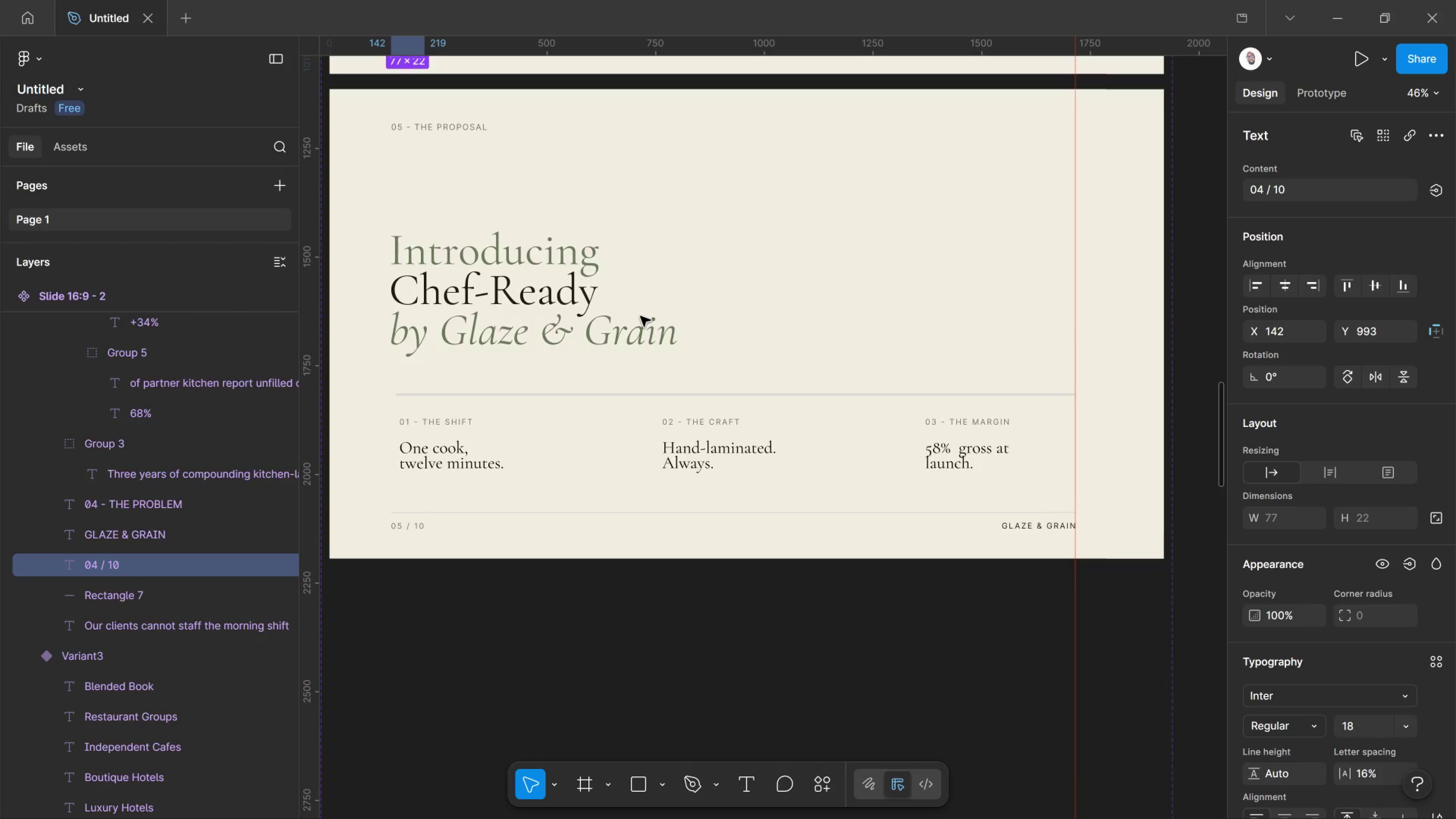 
scroll: coordinate [662, 286], scroll_direction: none, amount: 0.0
 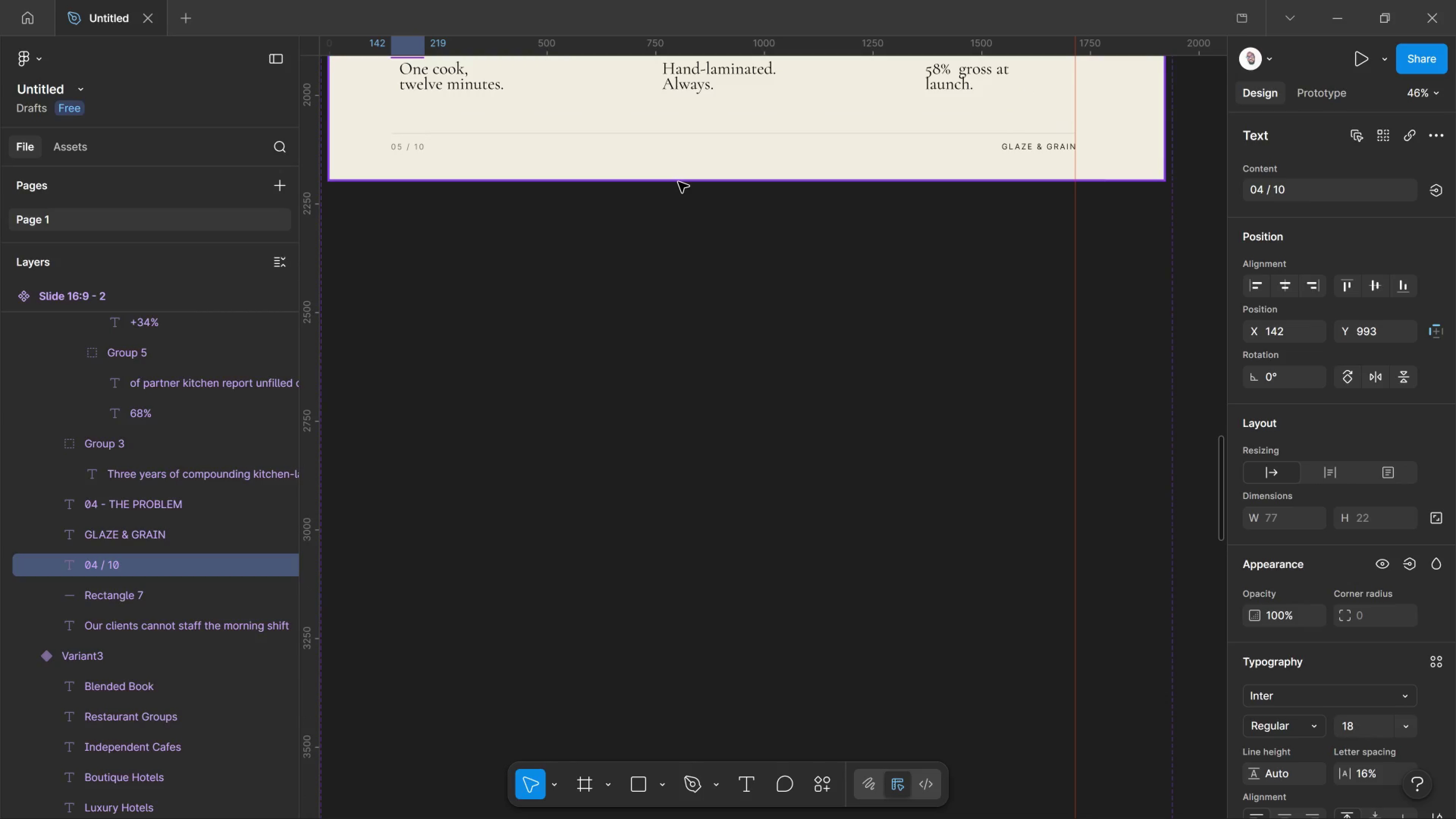 
left_click([678, 182])
 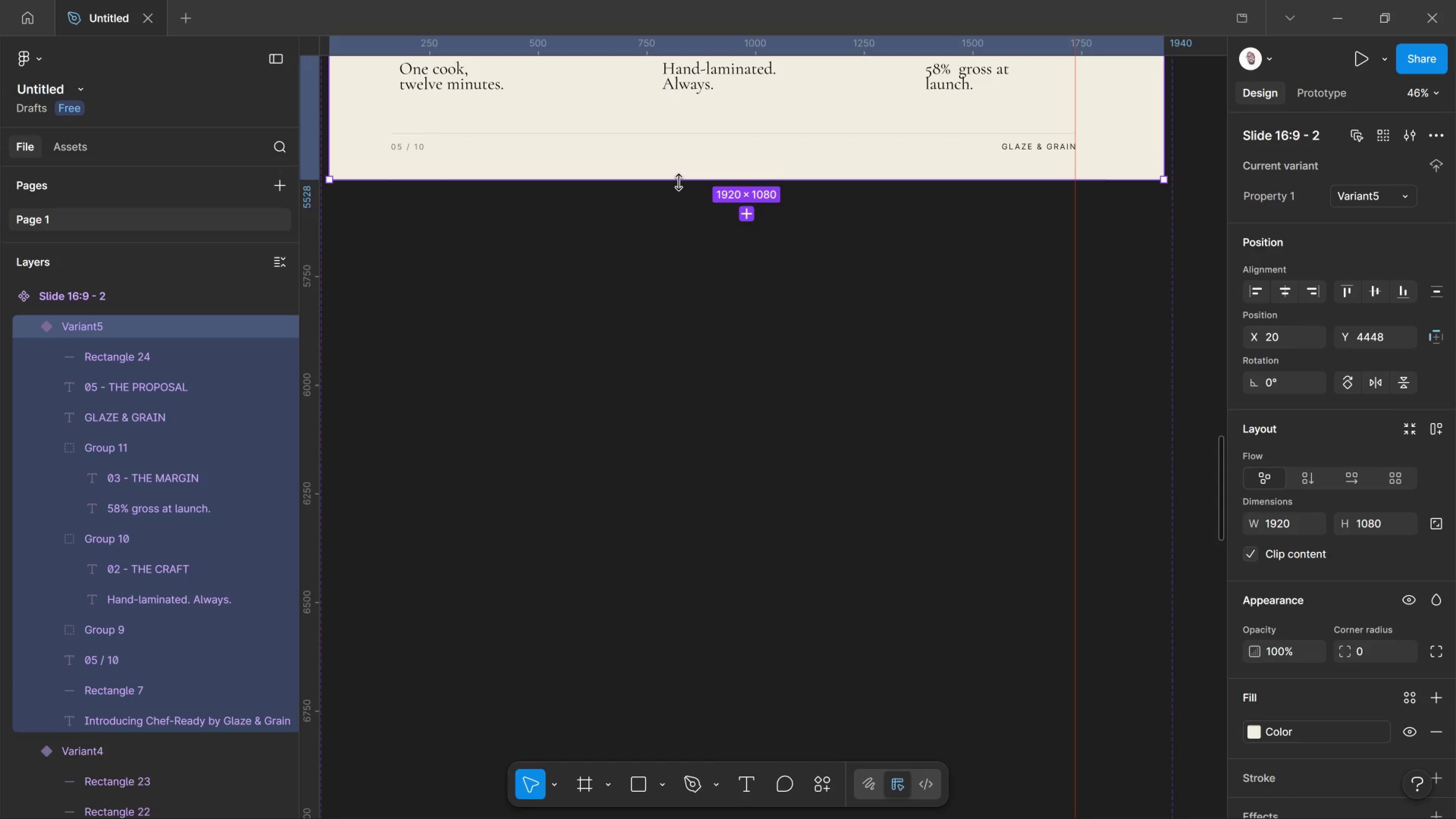 
wait(8.64)
 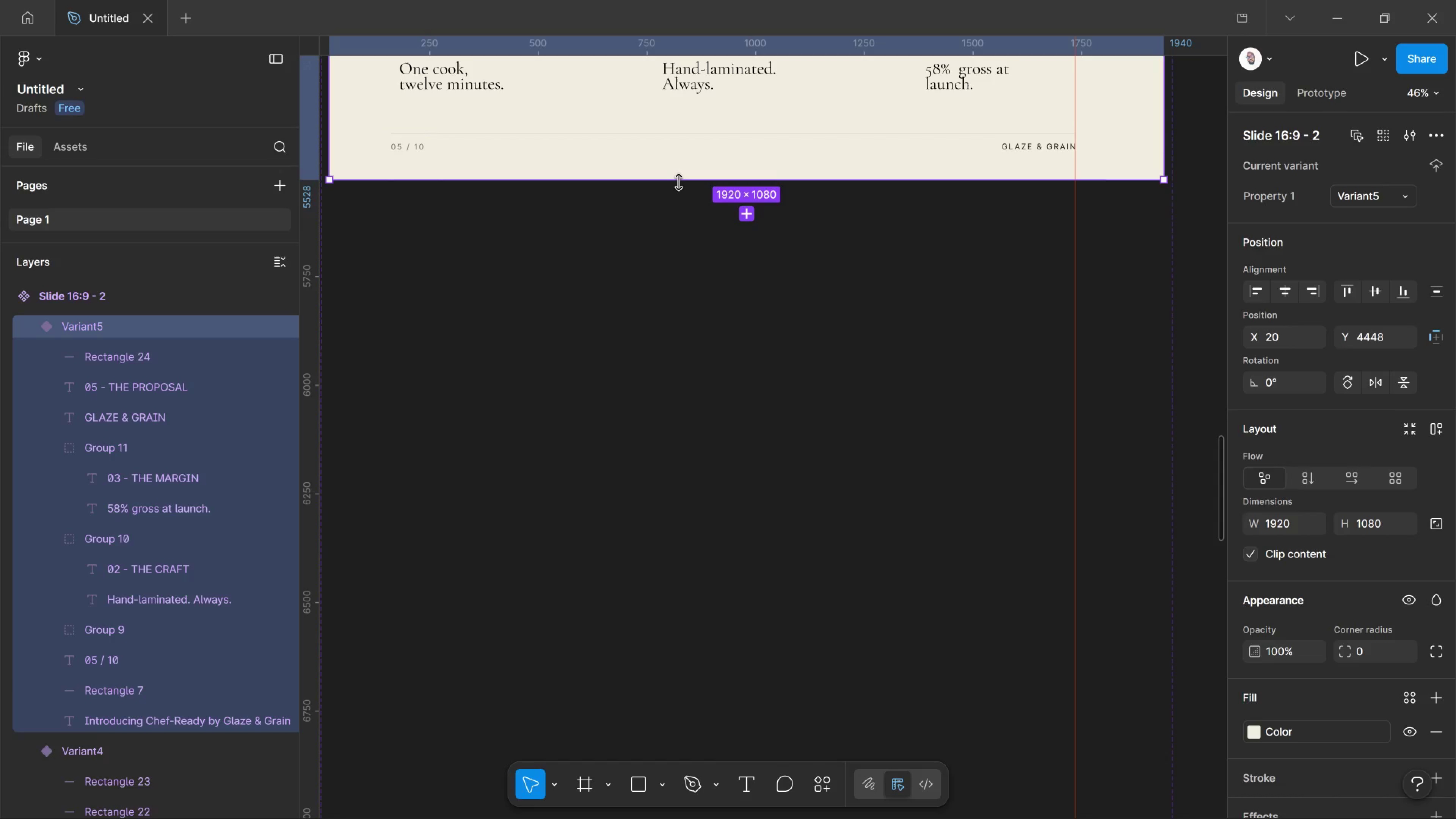 
left_click([592, 453])
 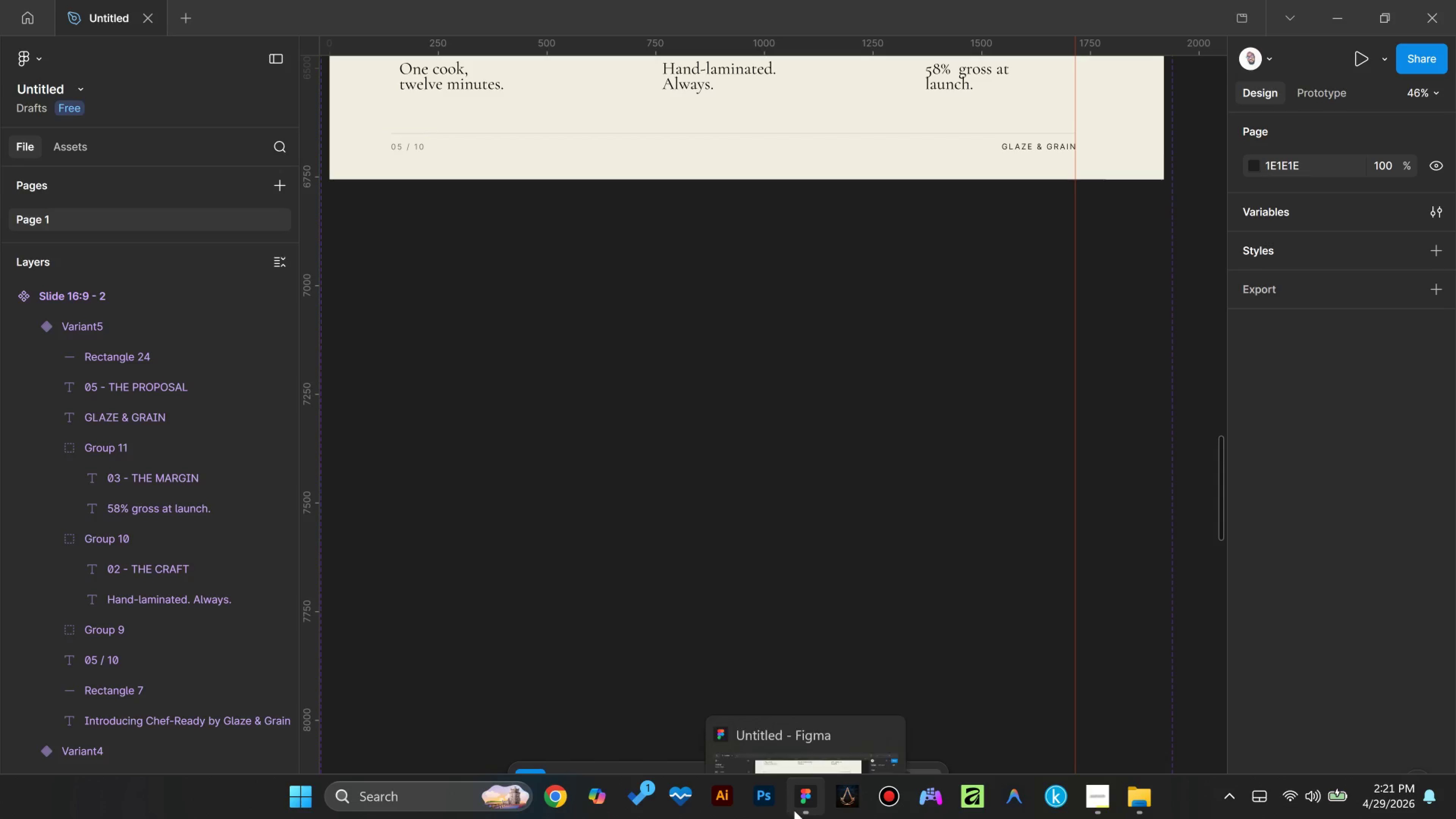 
wait(5.26)
 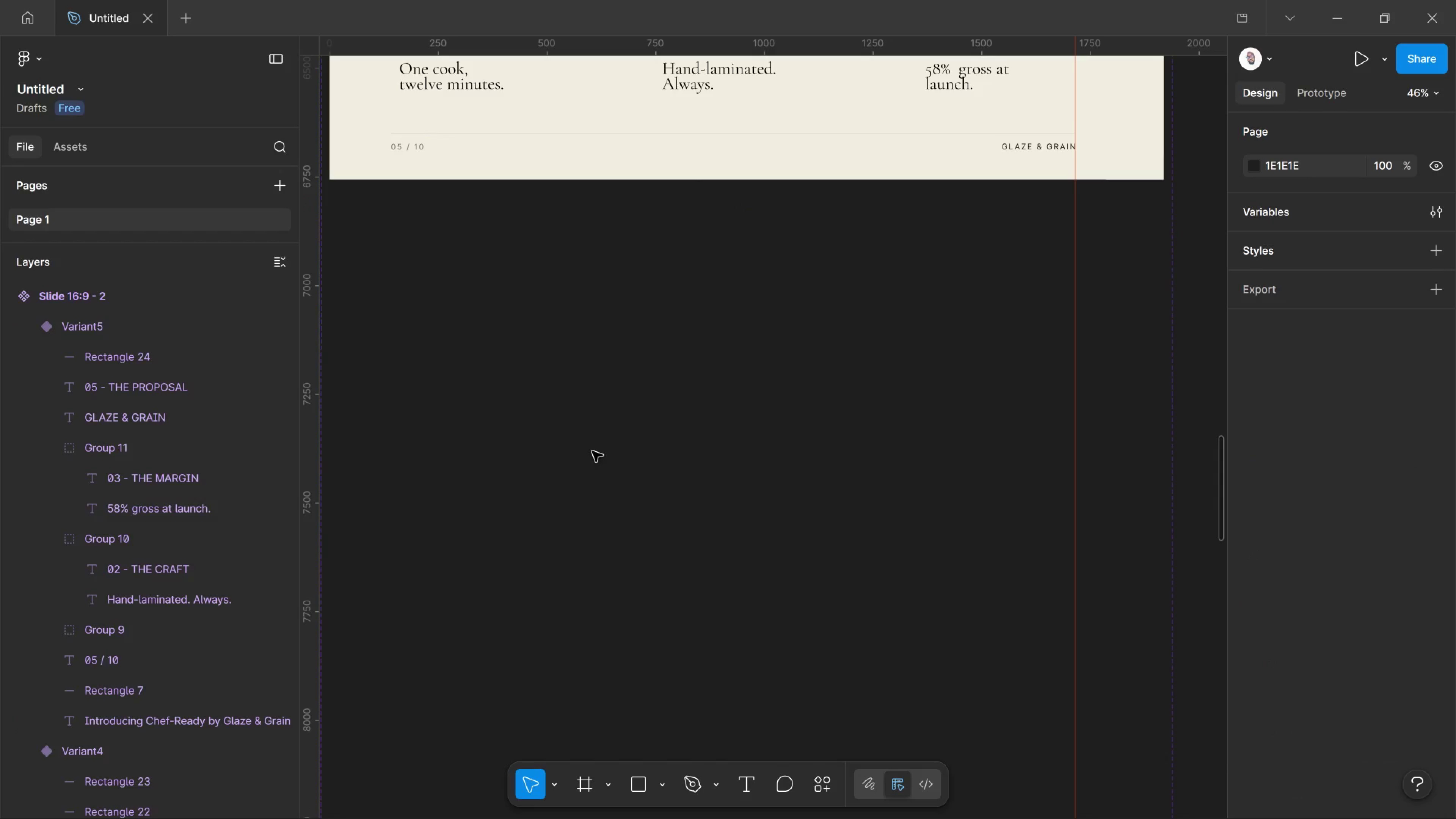 
left_click([1106, 806])